 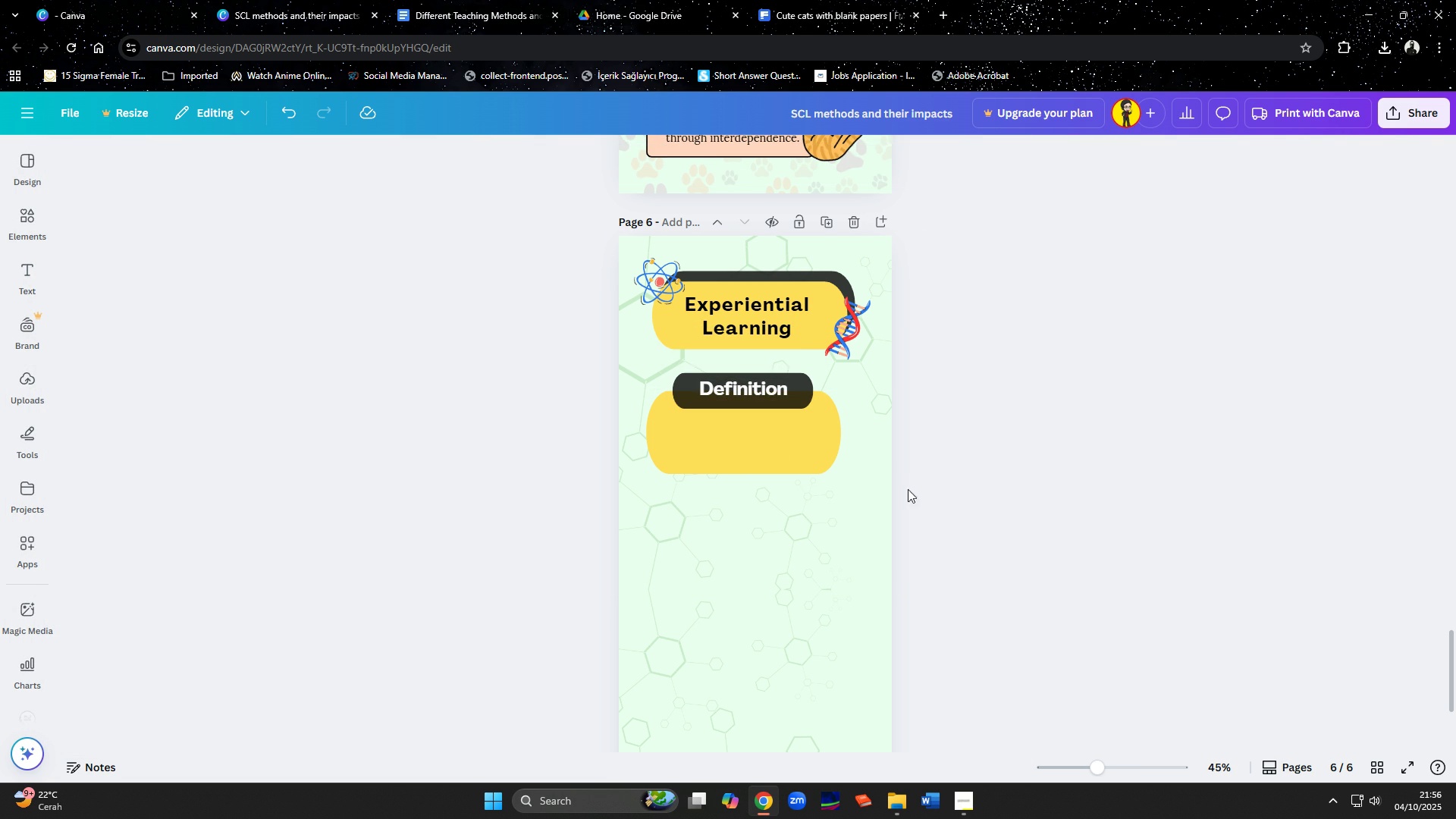 
left_click([775, 454])
 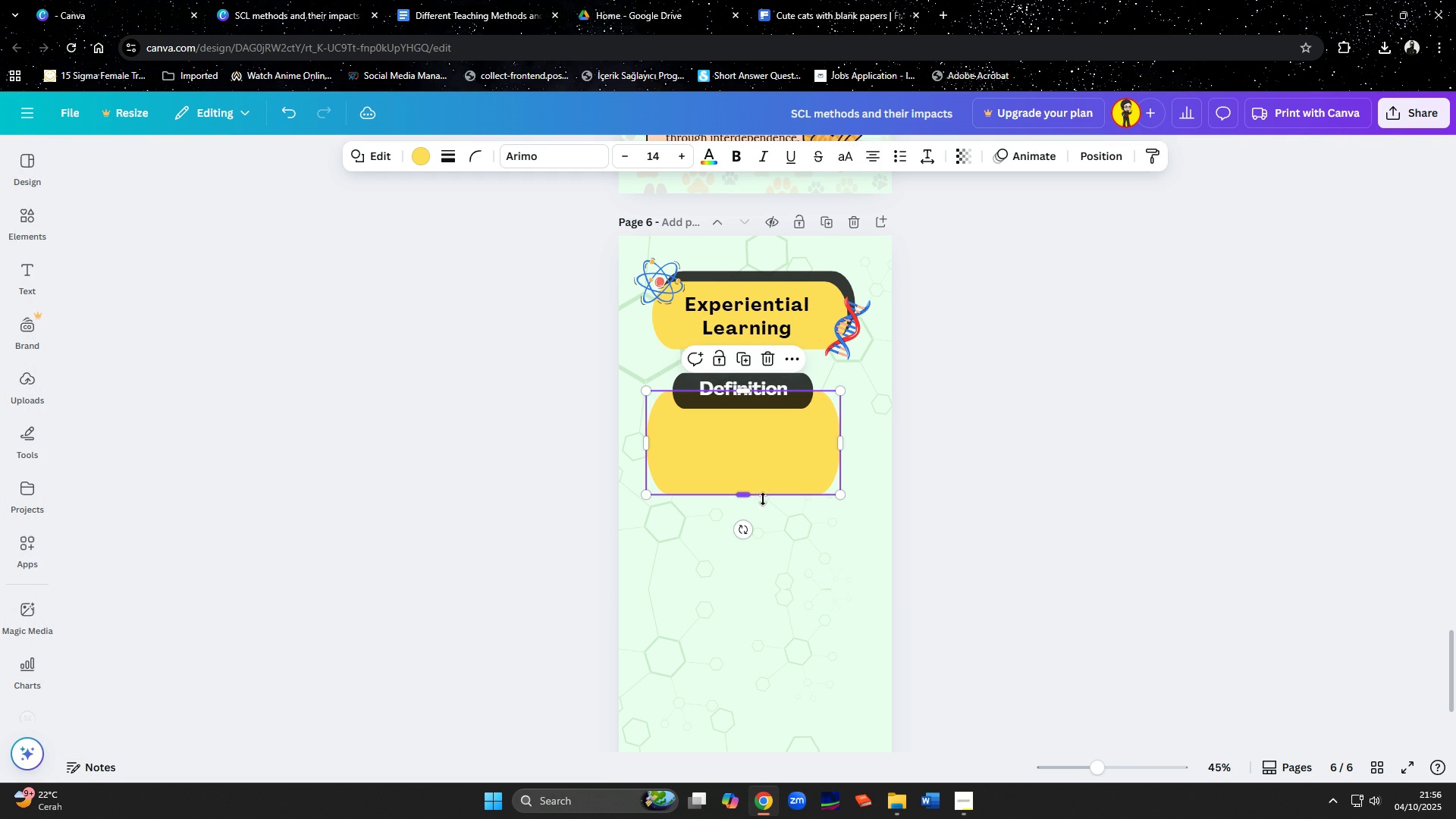 
left_click([1018, 506])
 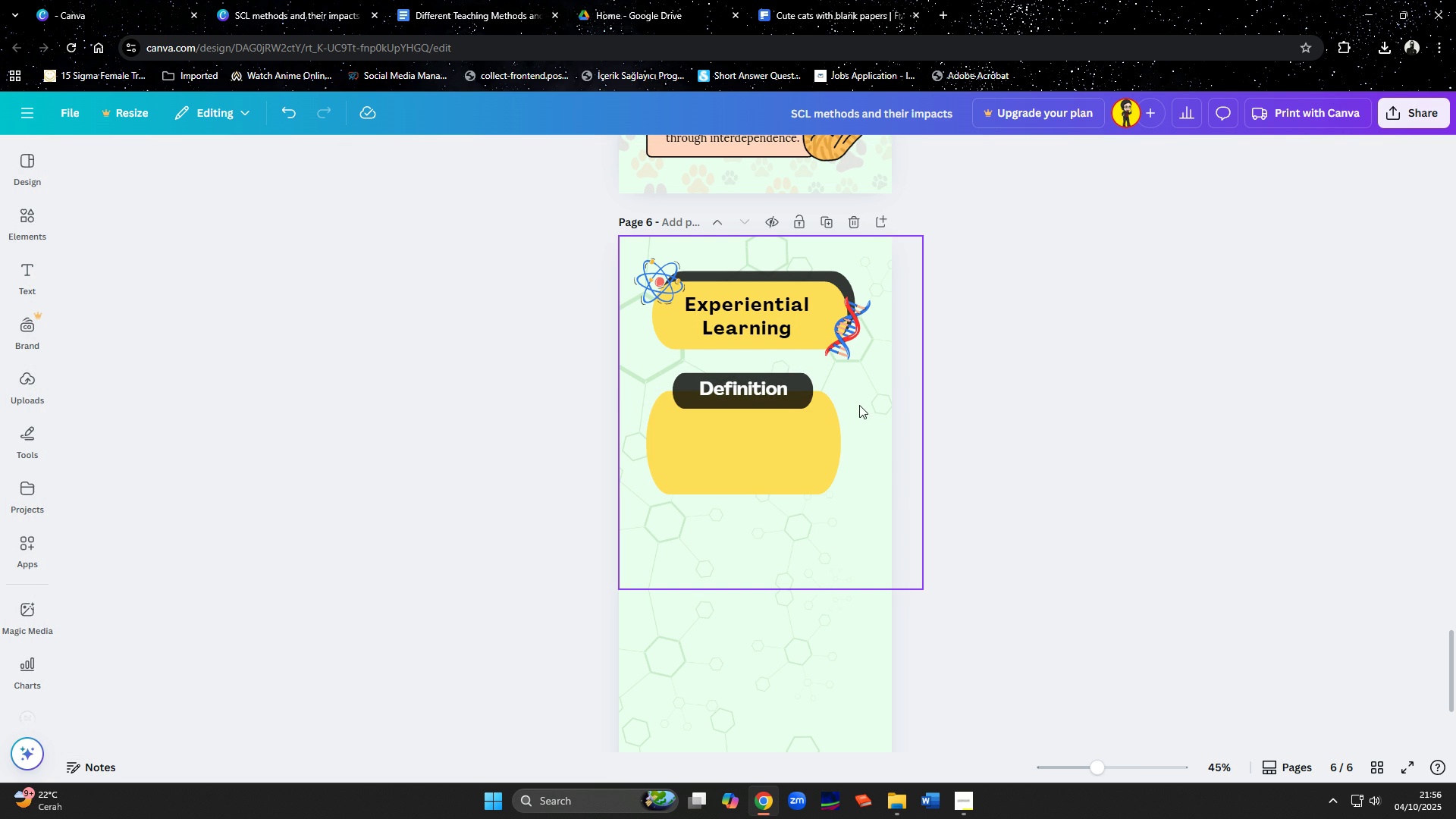 
left_click([789, 431])
 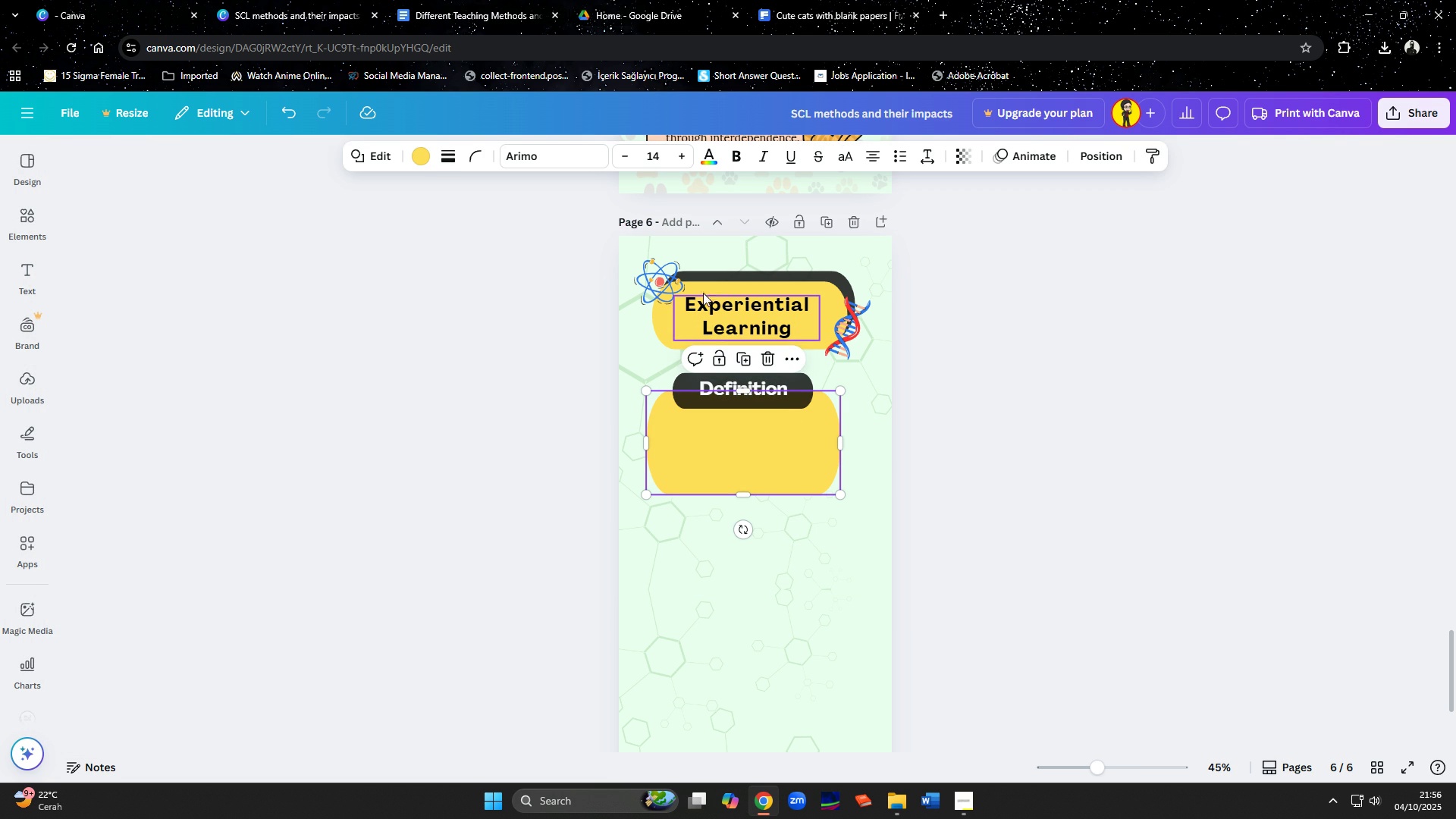 
left_click([416, 162])
 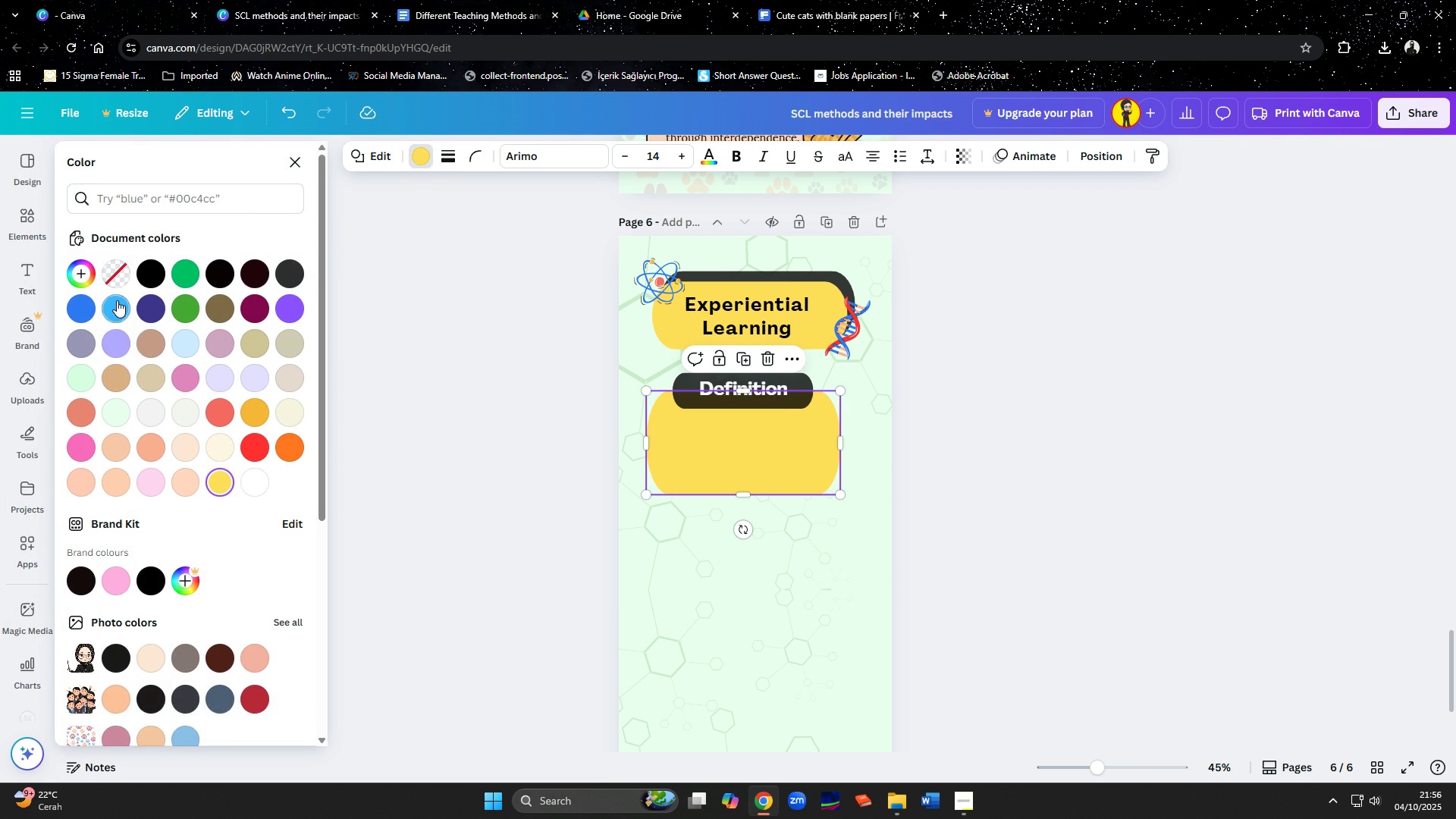 
left_click([117, 300])
 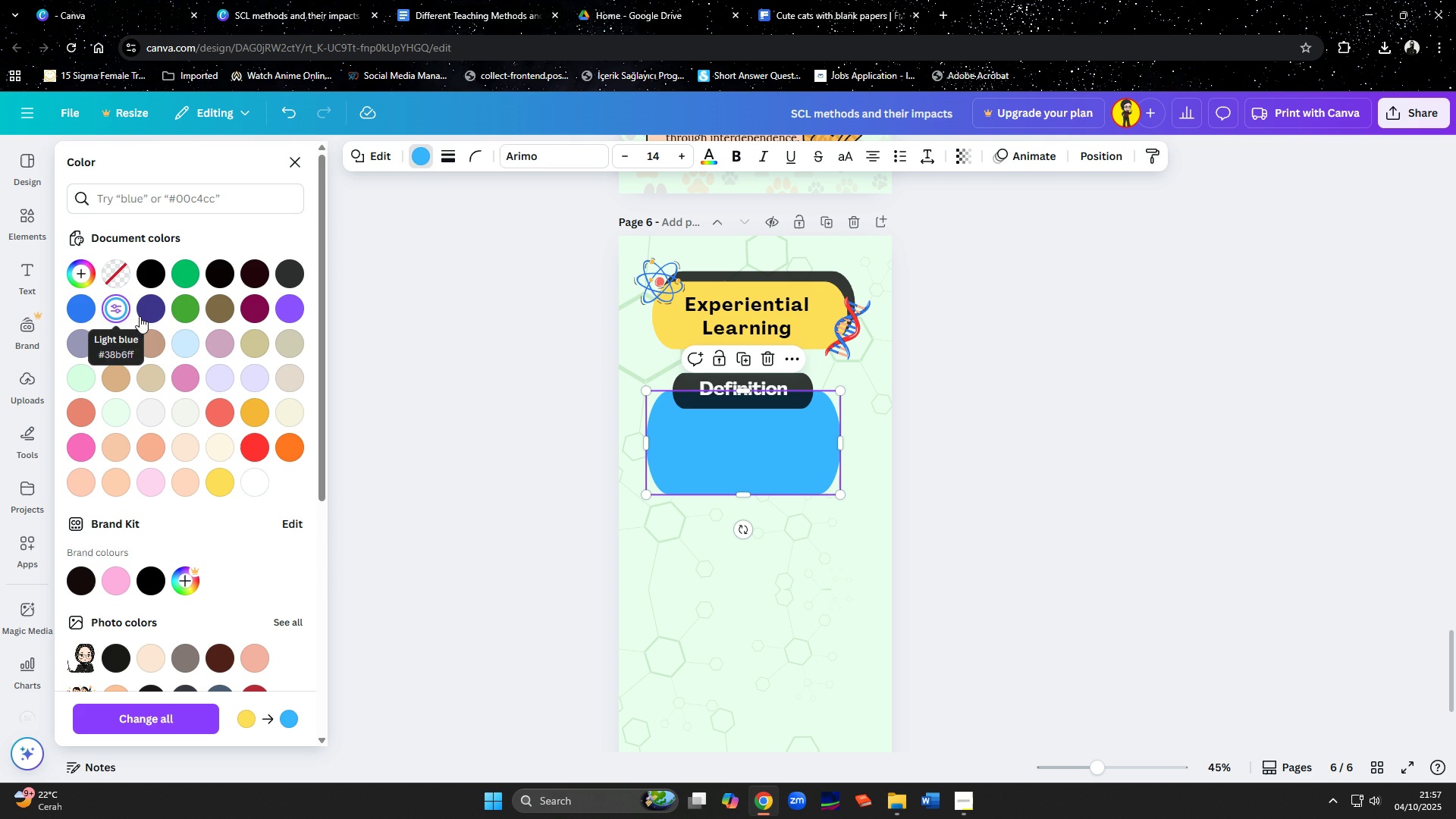 
left_click([189, 347])
 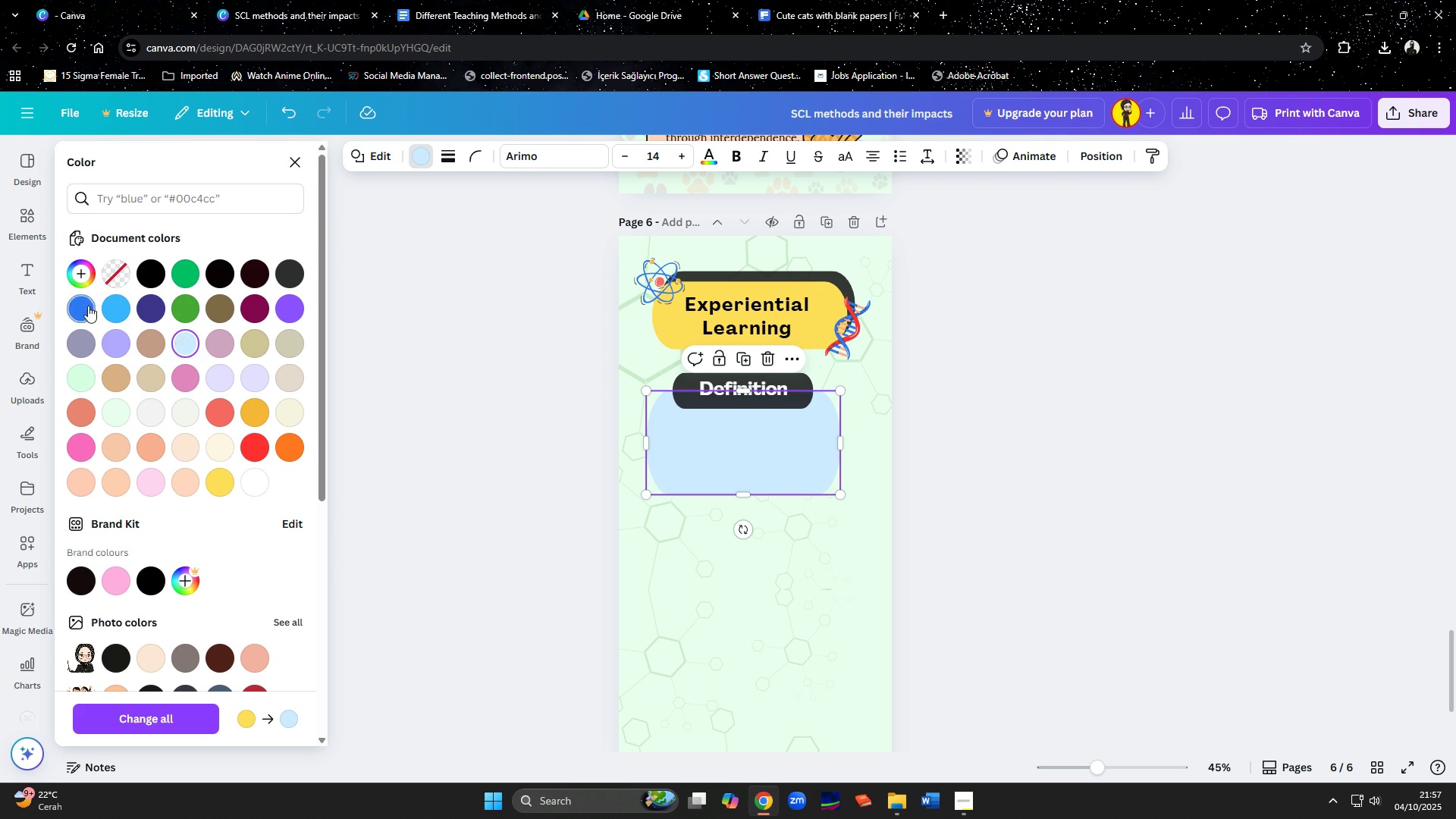 
left_click([116, 305])
 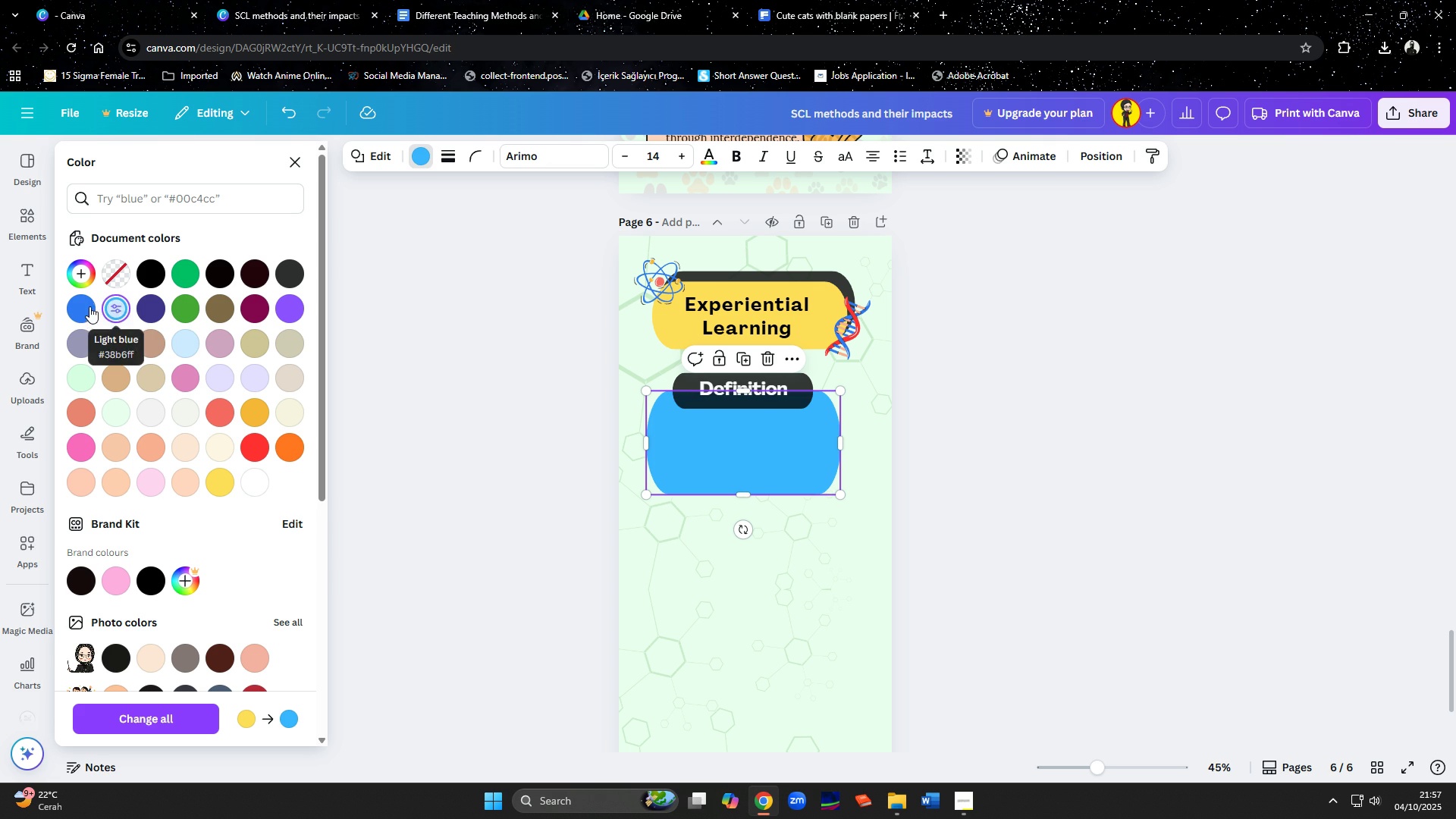 
left_click([89, 306])
 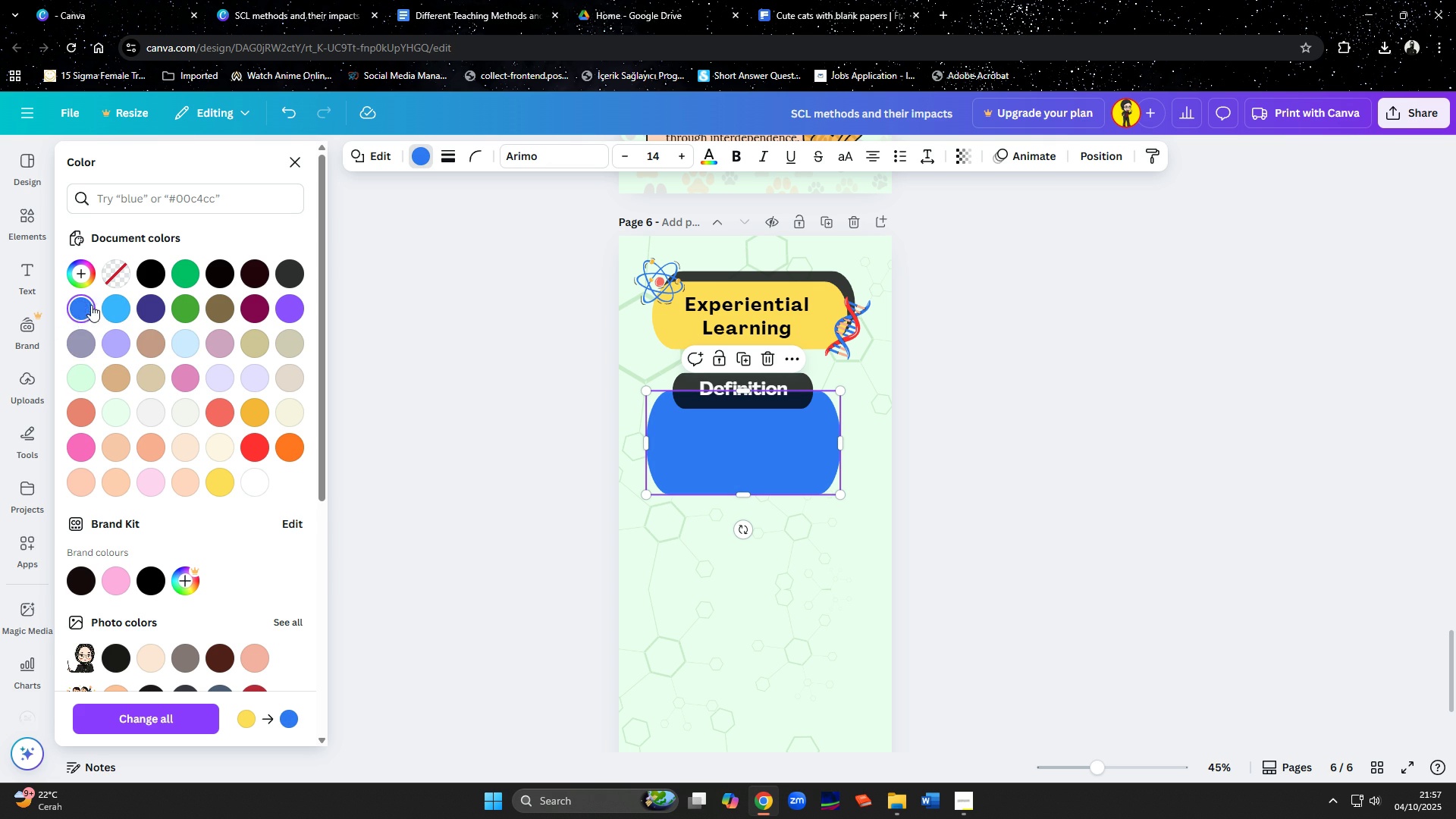 
left_click([83, 306])
 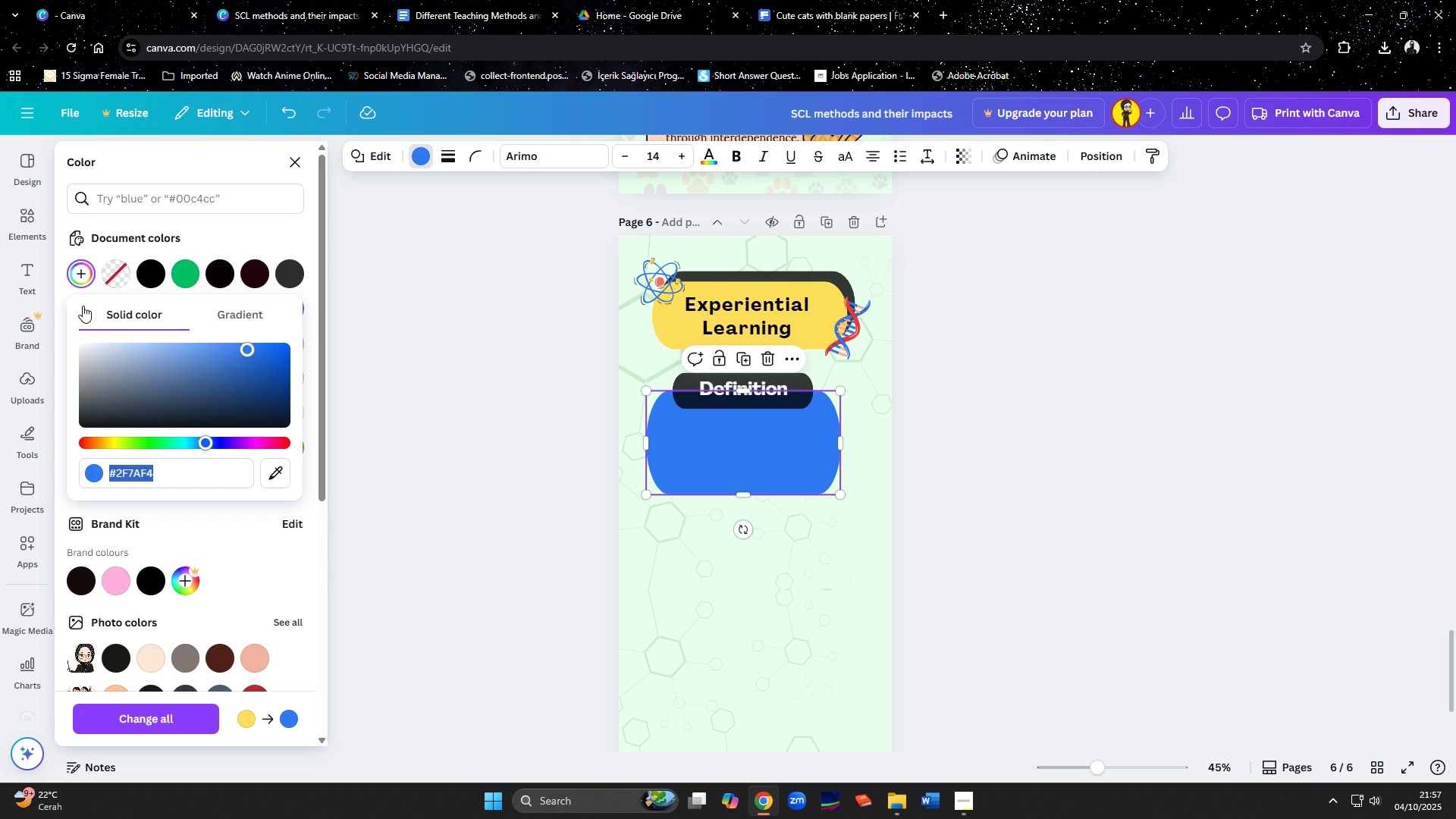 
left_click([83, 306])
 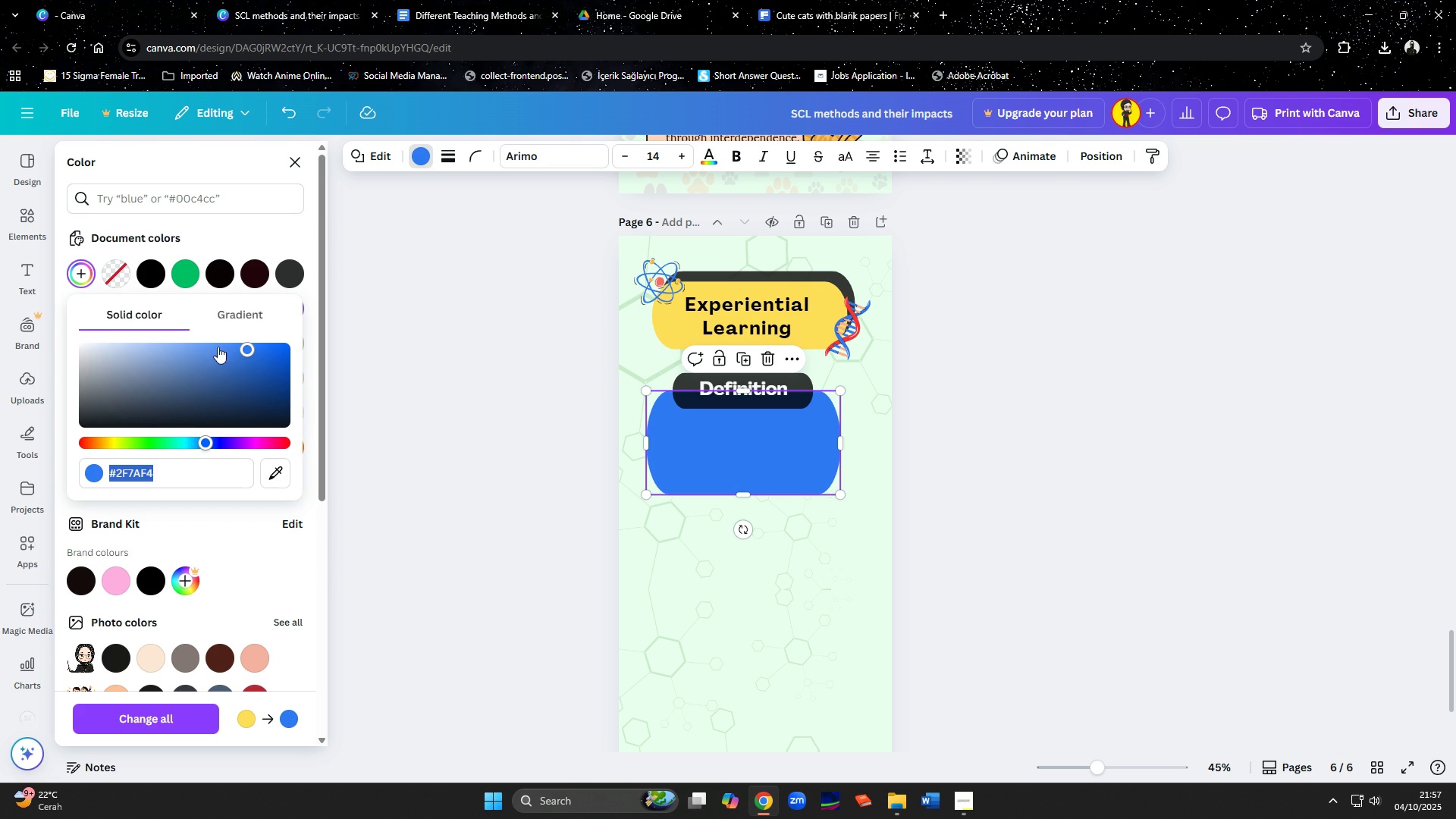 
mouse_move([218, 334])
 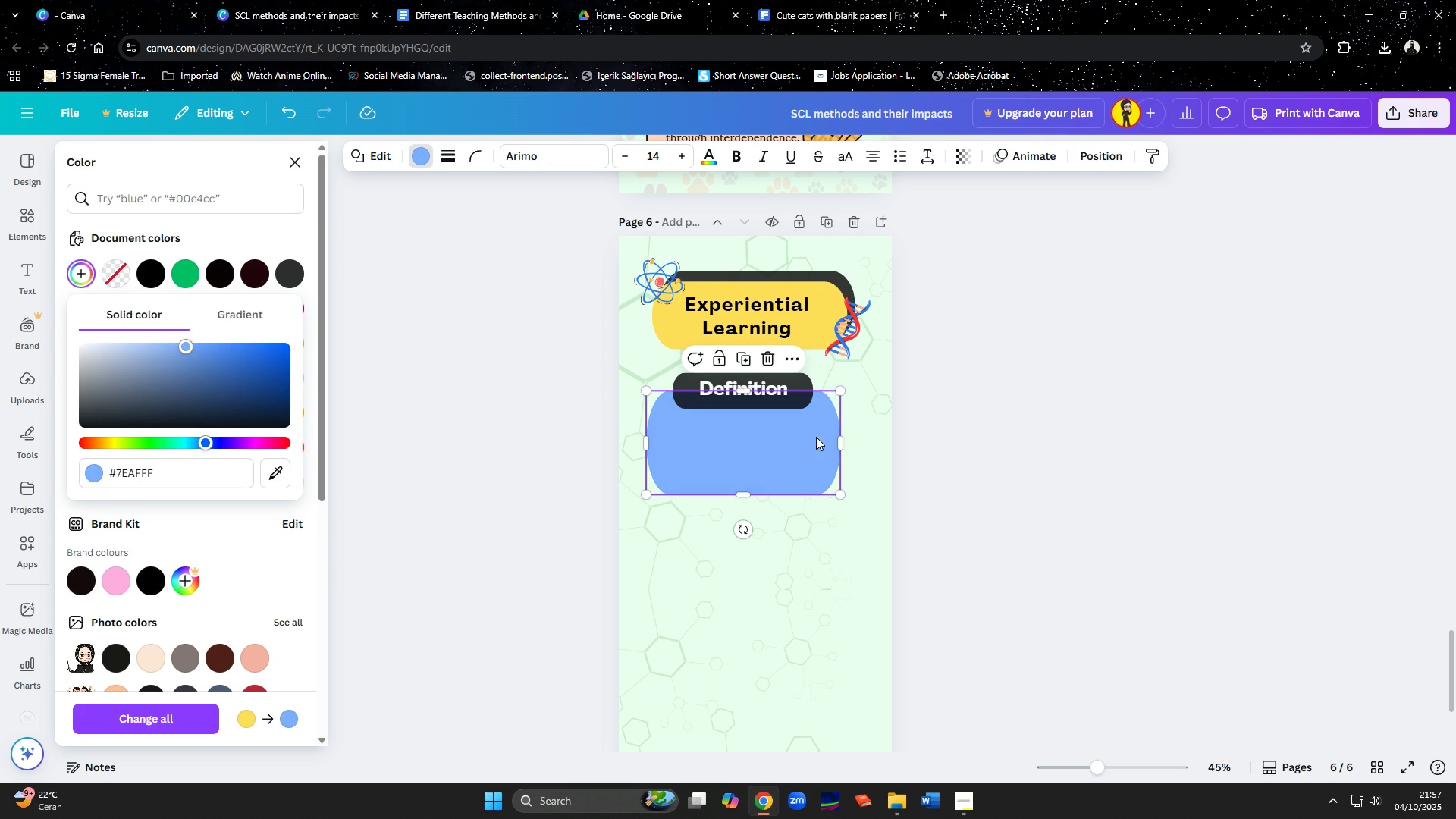 
double_click([983, 446])
 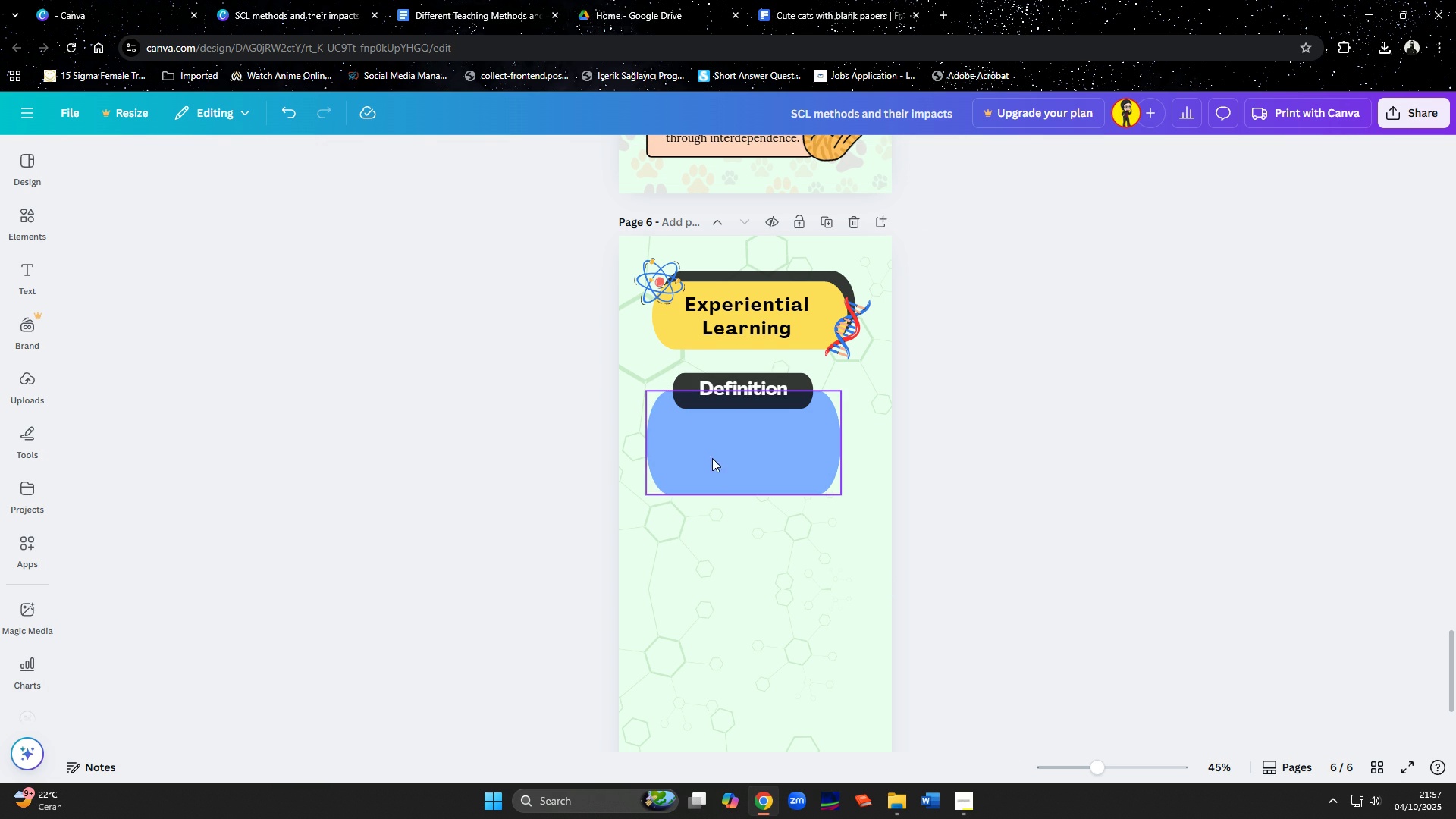 
wait(8.27)
 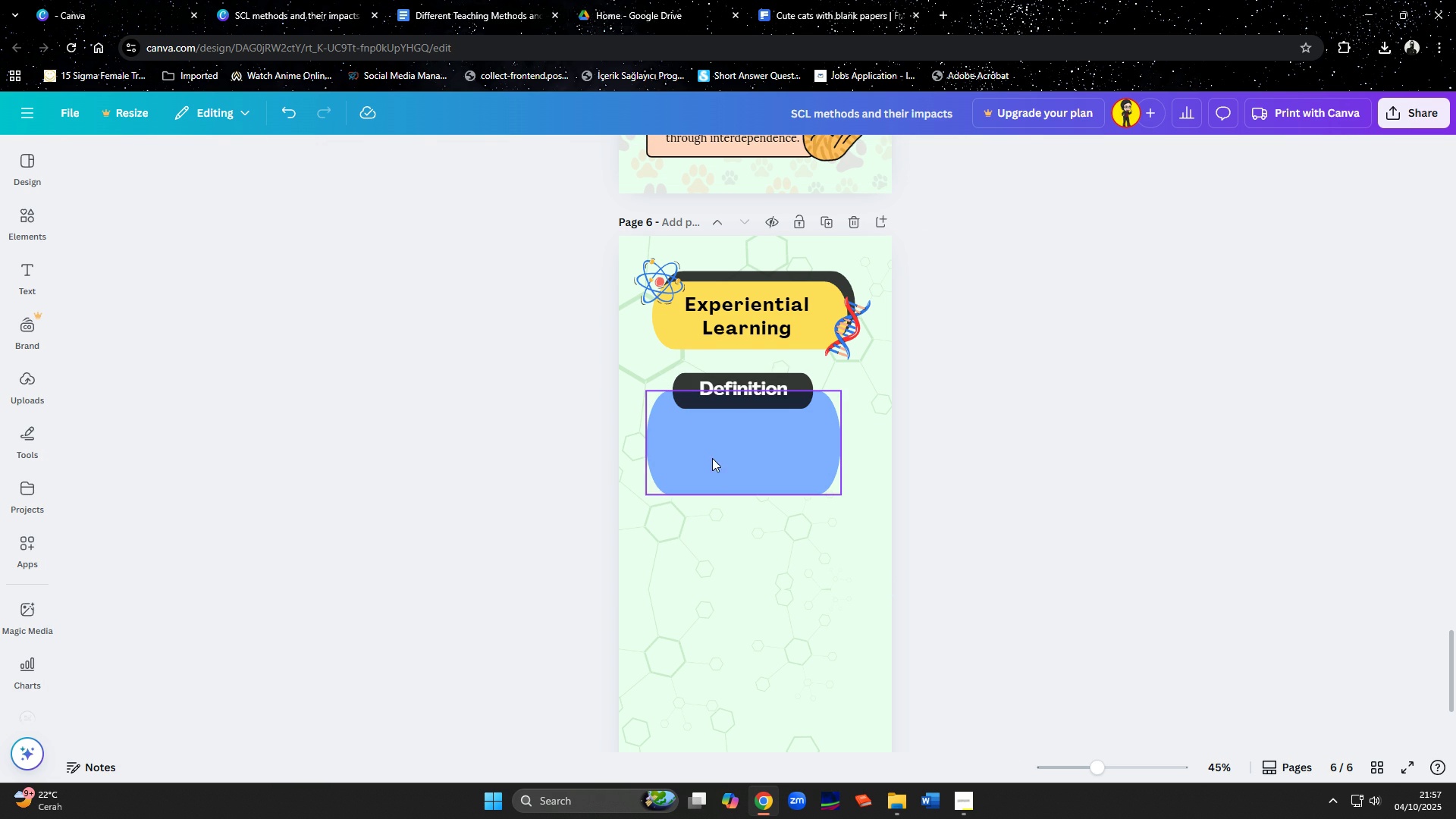 
left_click([755, 390])
 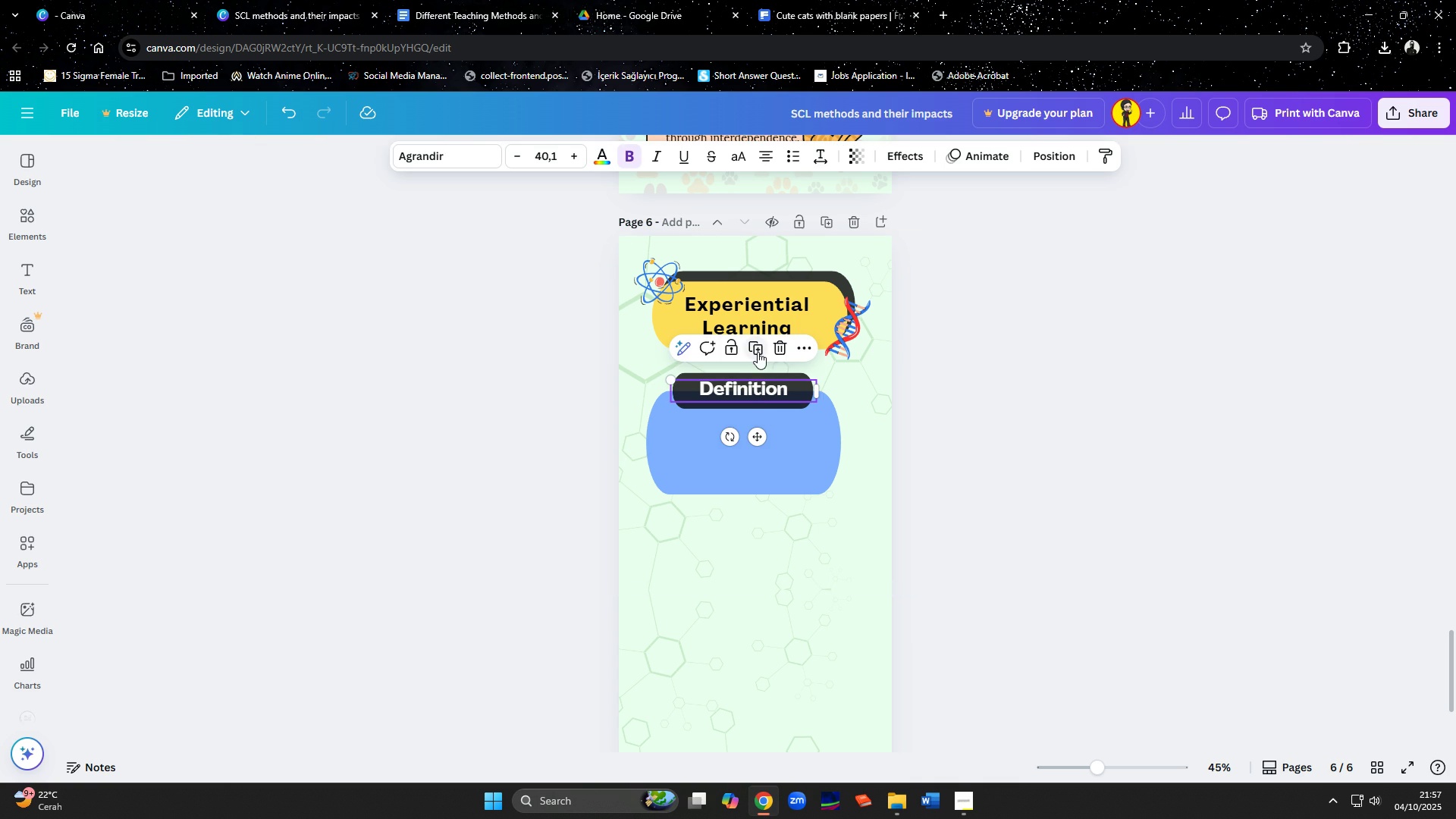 
left_click([758, 352])
 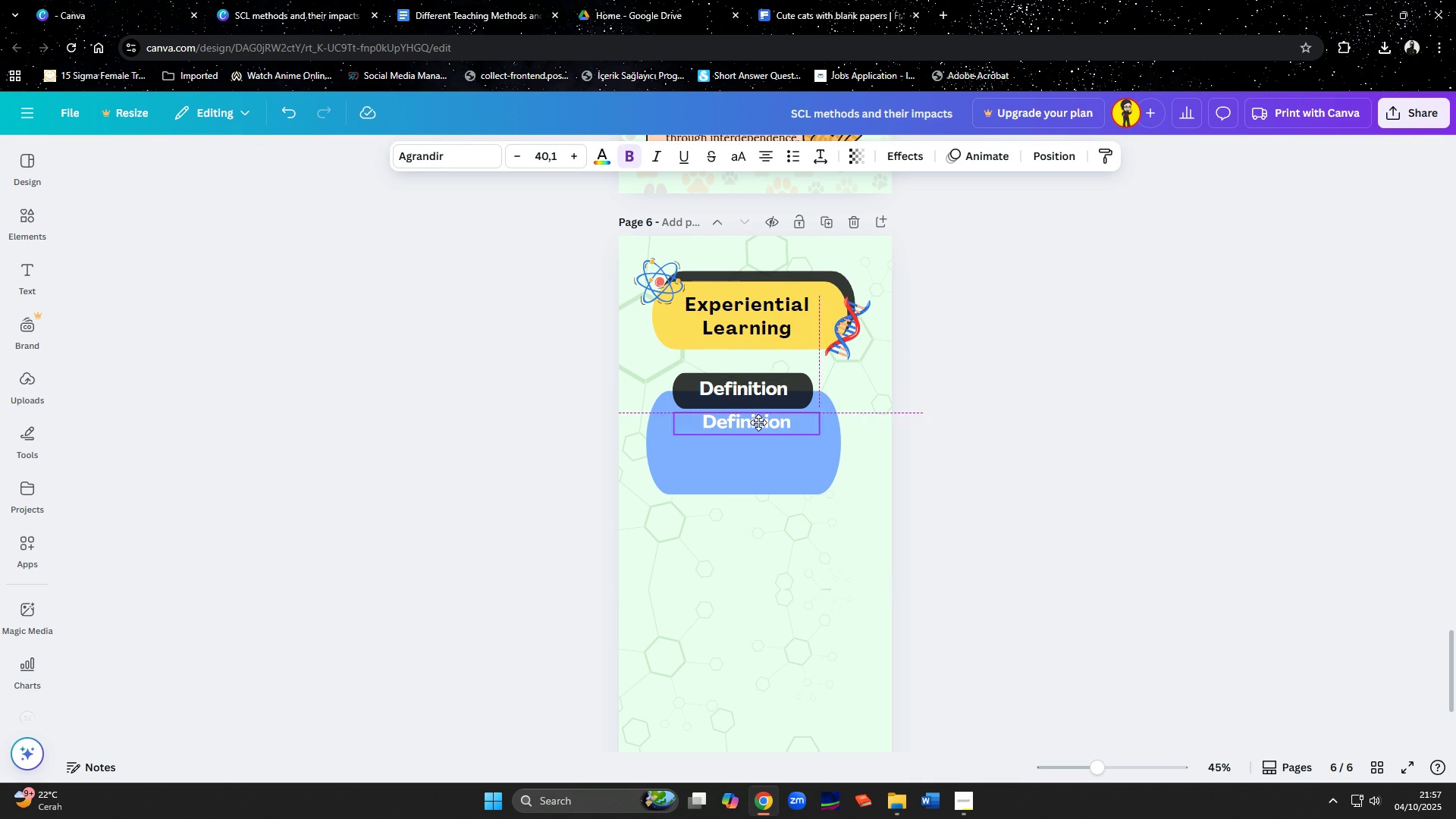 
mouse_move([755, 413])
 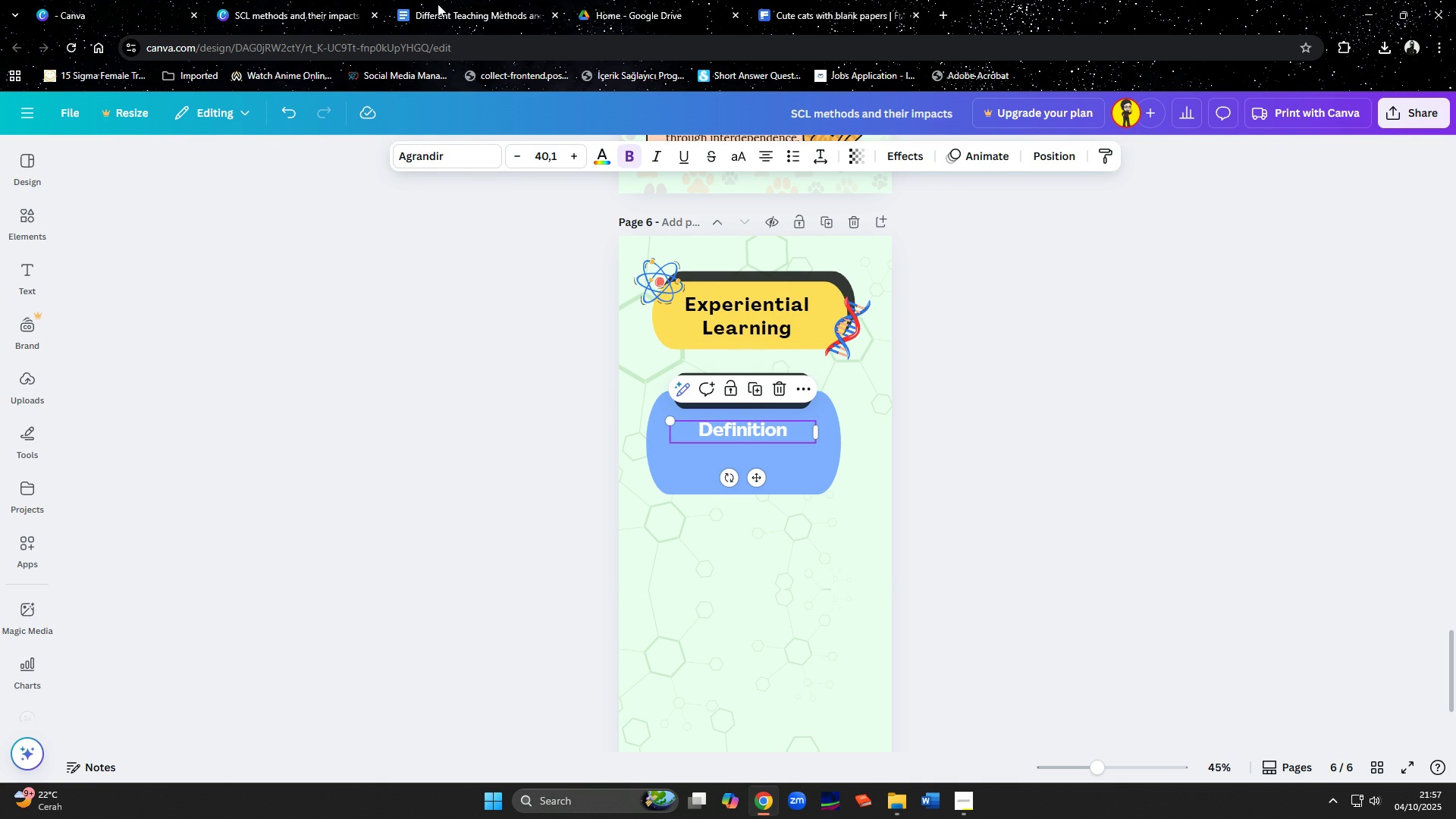 
left_click([438, 4])
 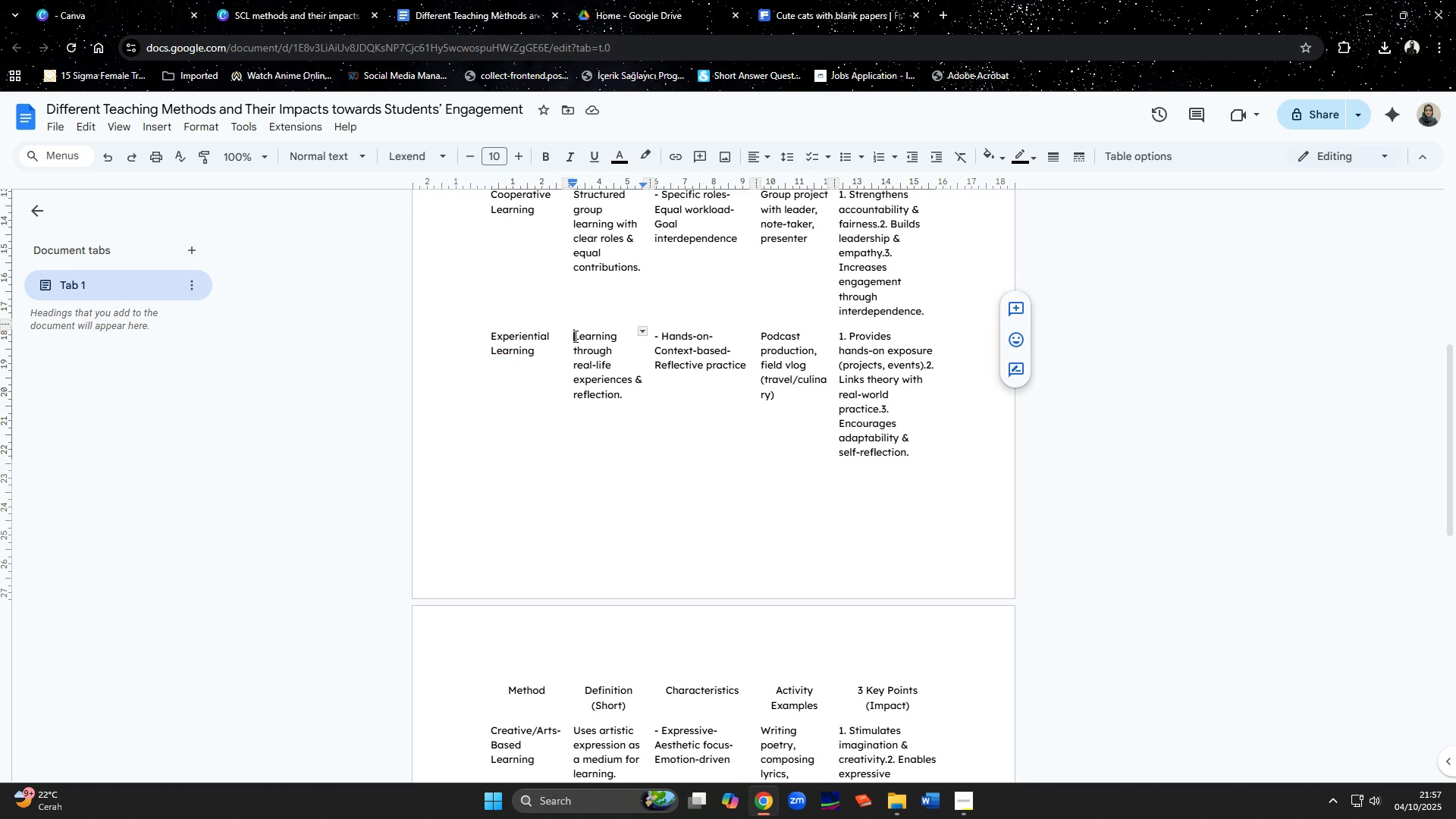 
key(Control+ControlLeft)
 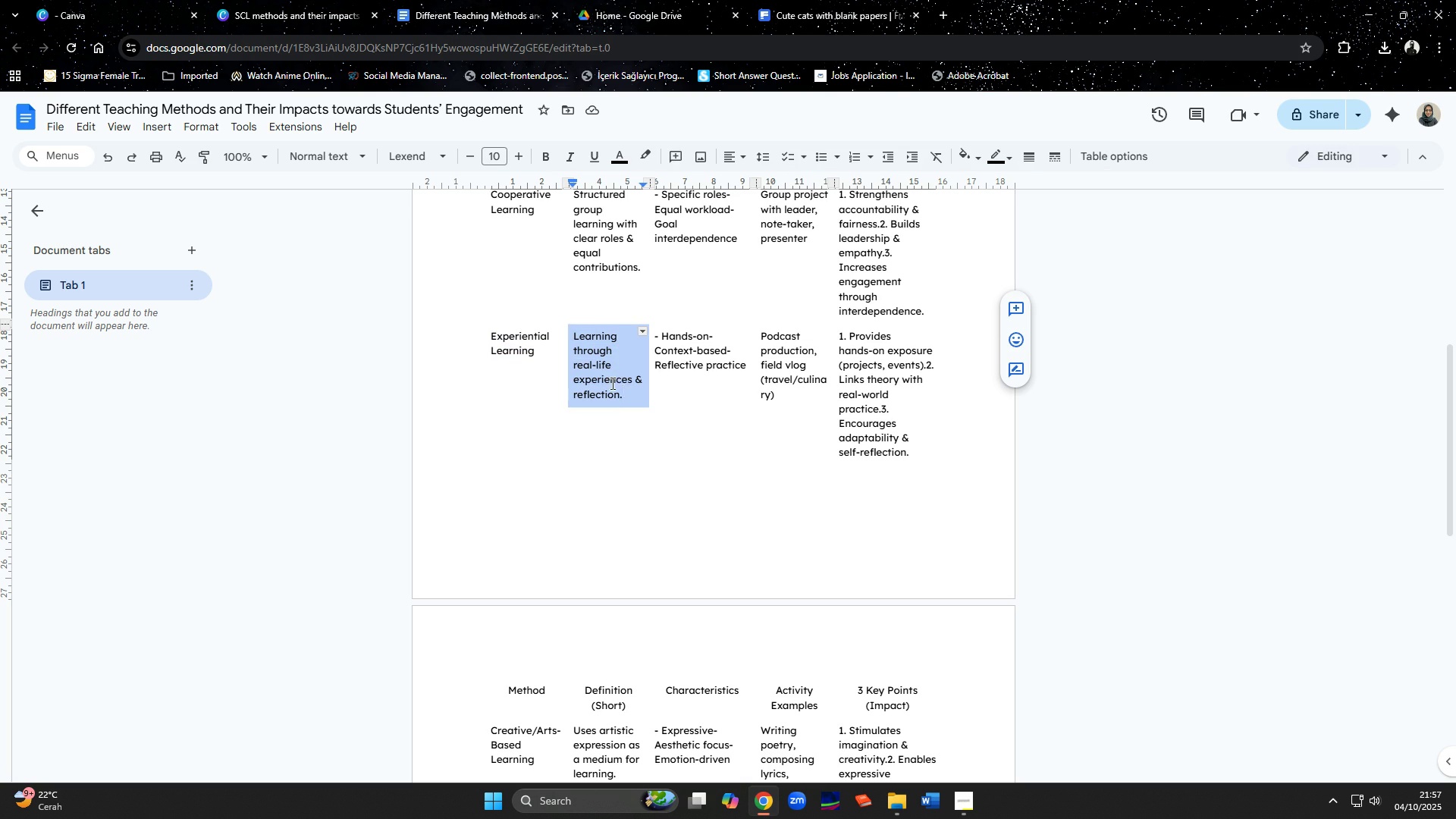 
left_click([624, 391])